 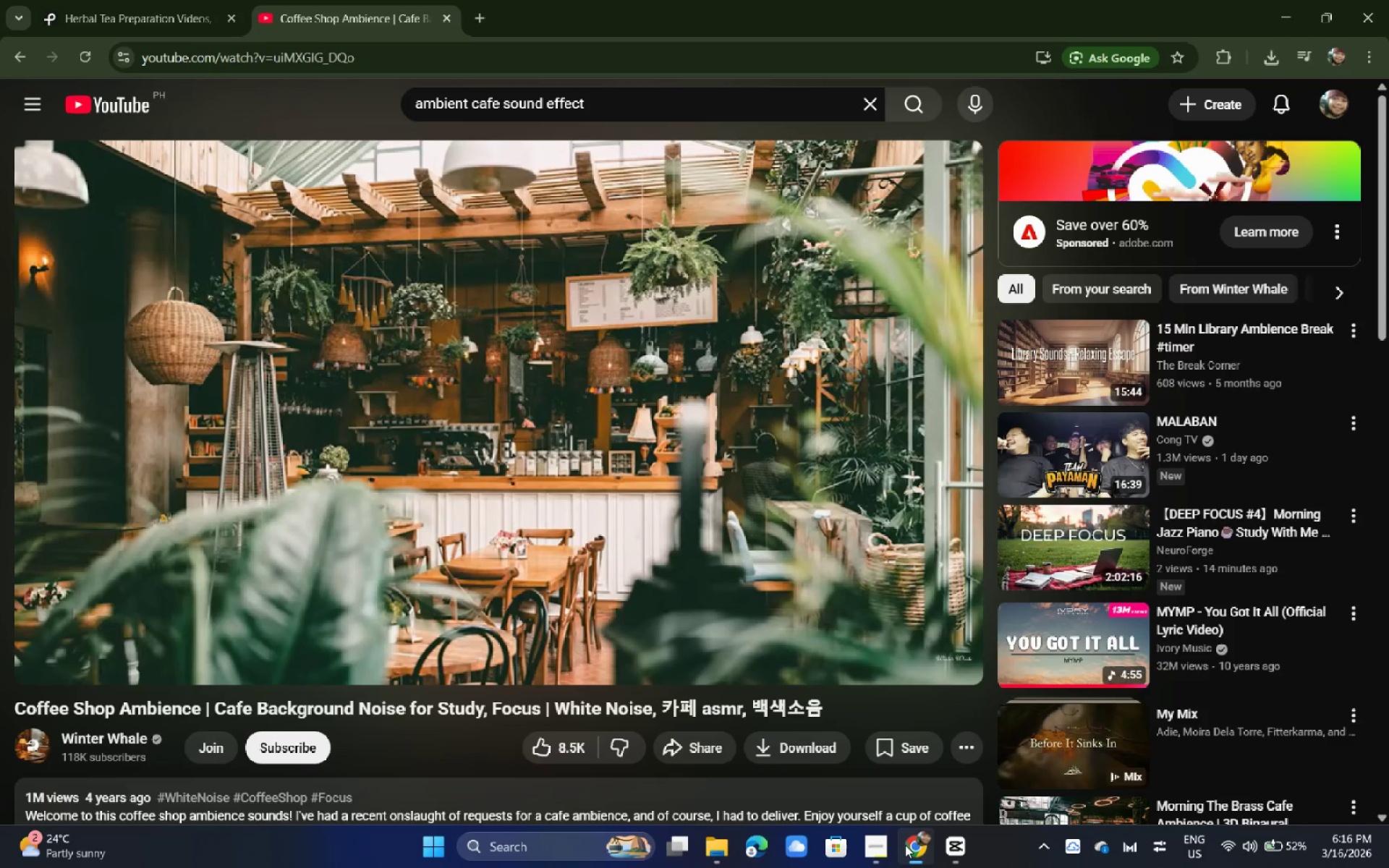 
left_click([96, 0])
 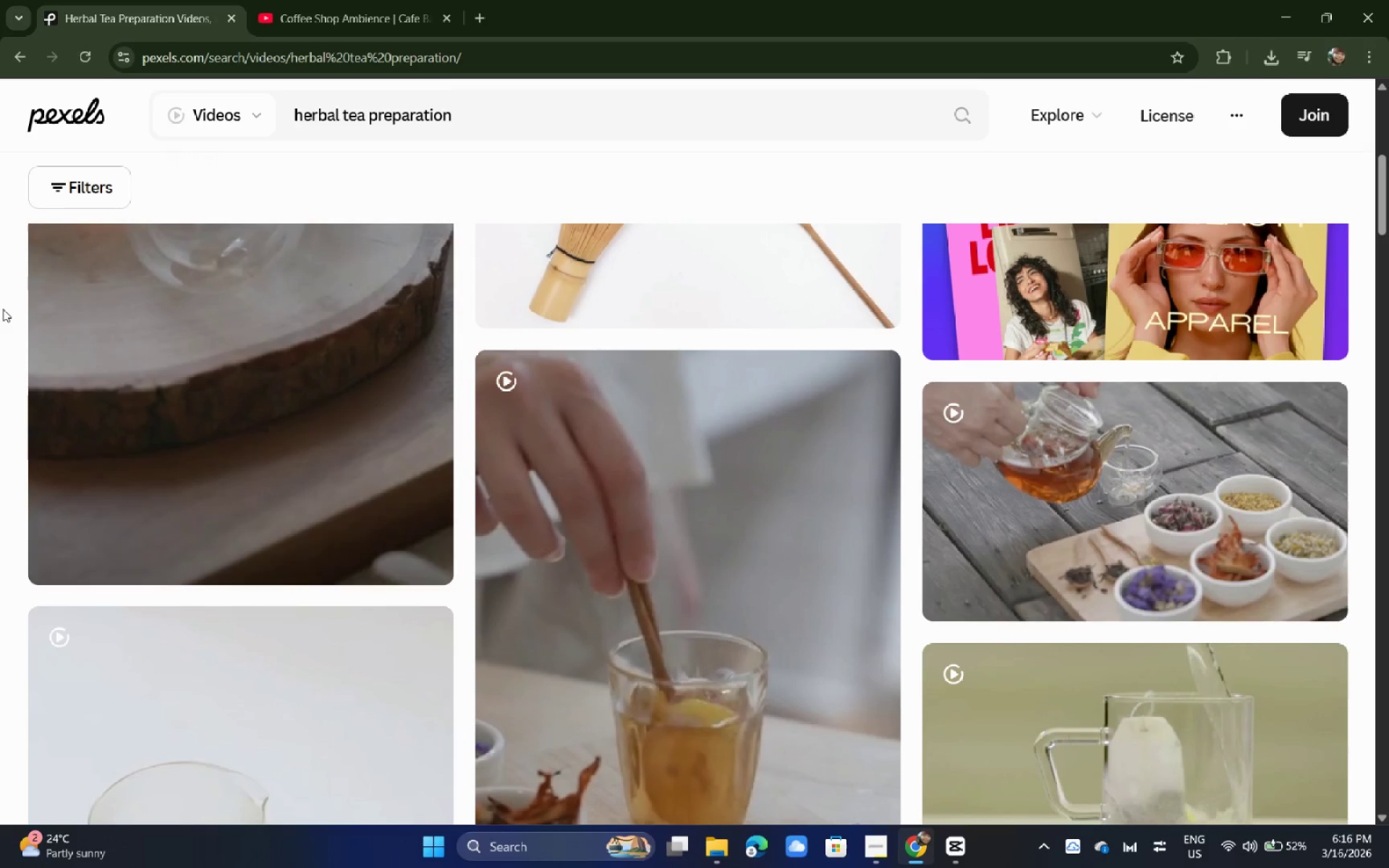 
middle_click([0, 305])
 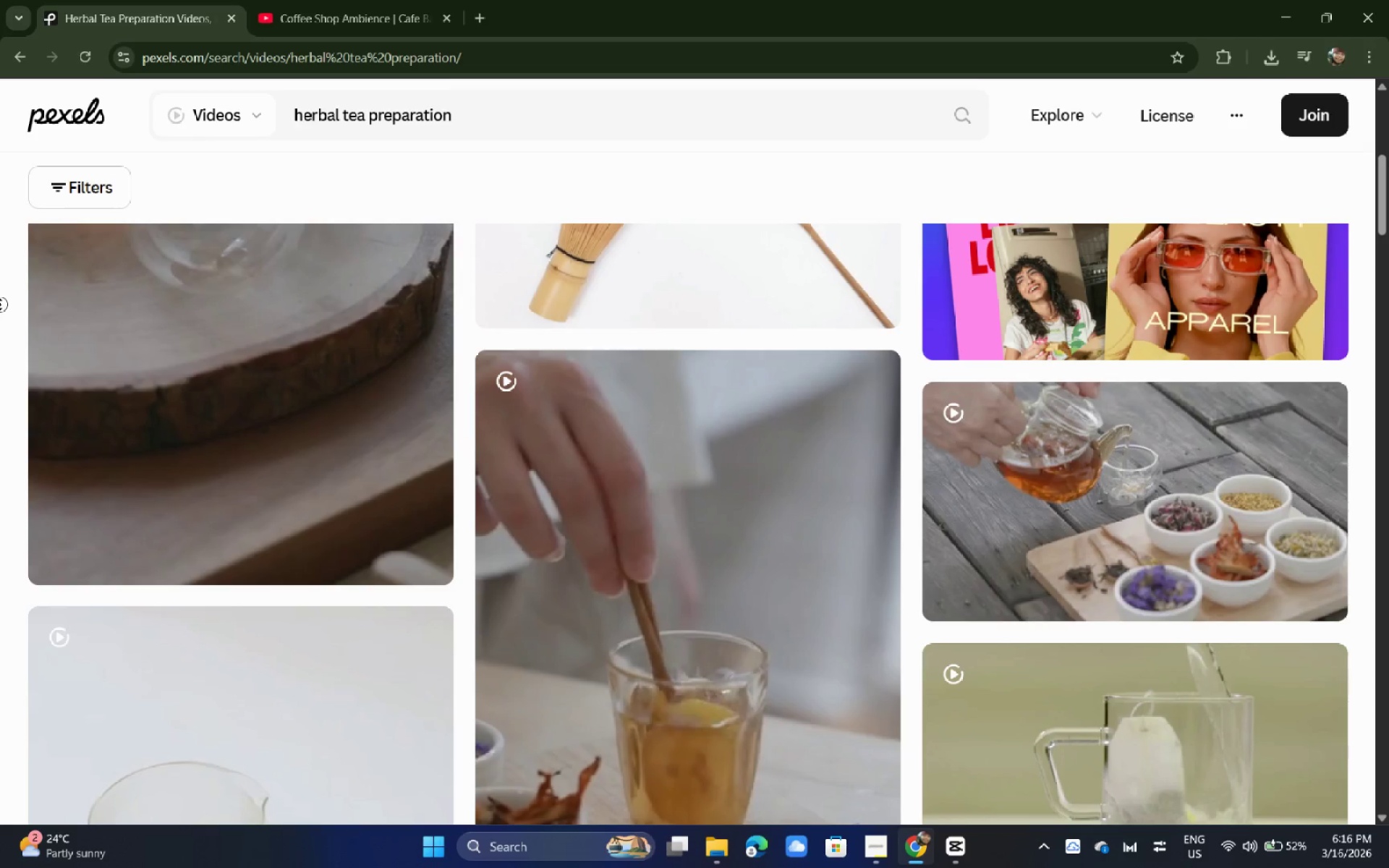 
scroll: coordinate [0, 305], scroll_direction: up, amount: 1.0
 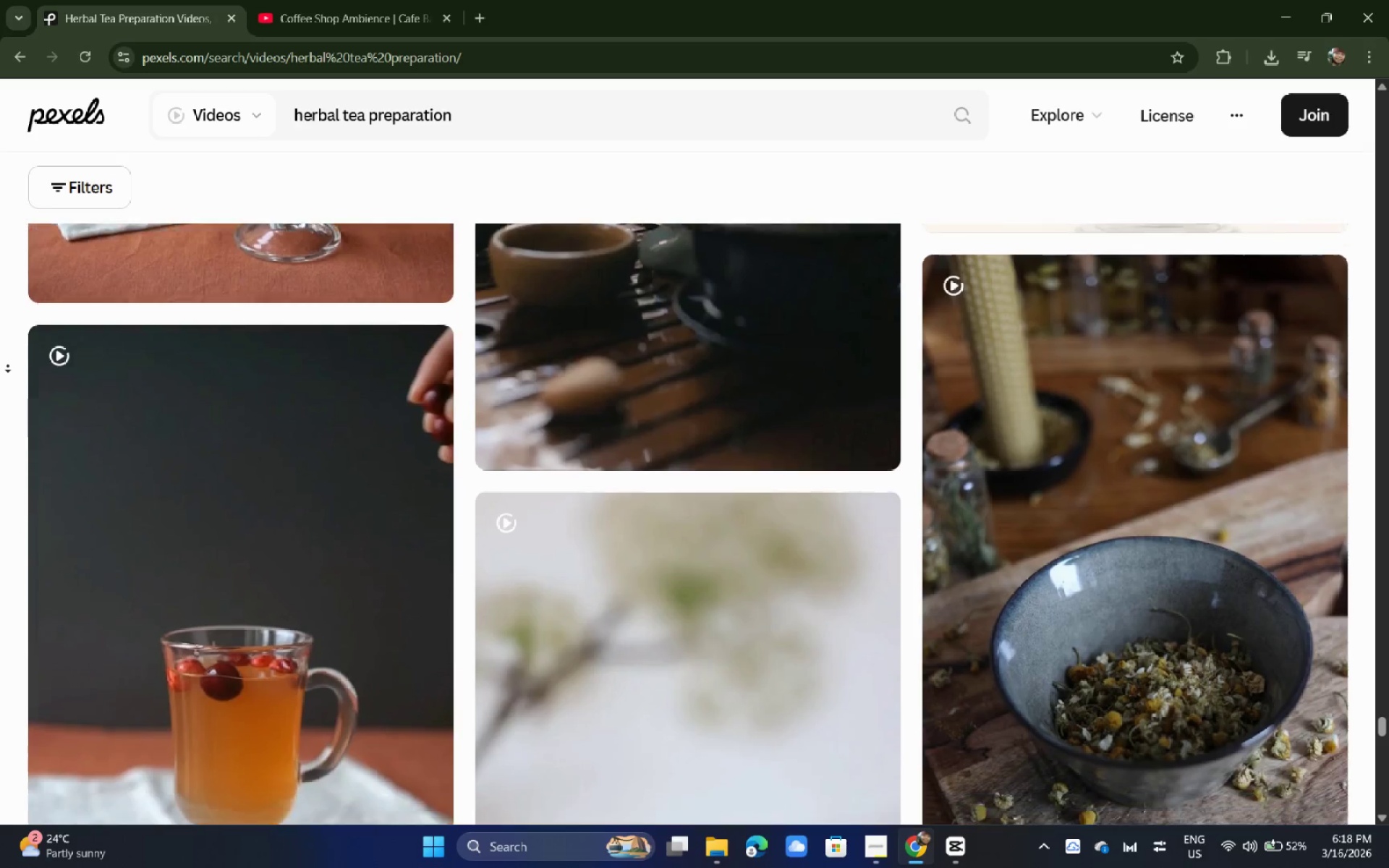 
wait(105.77)
 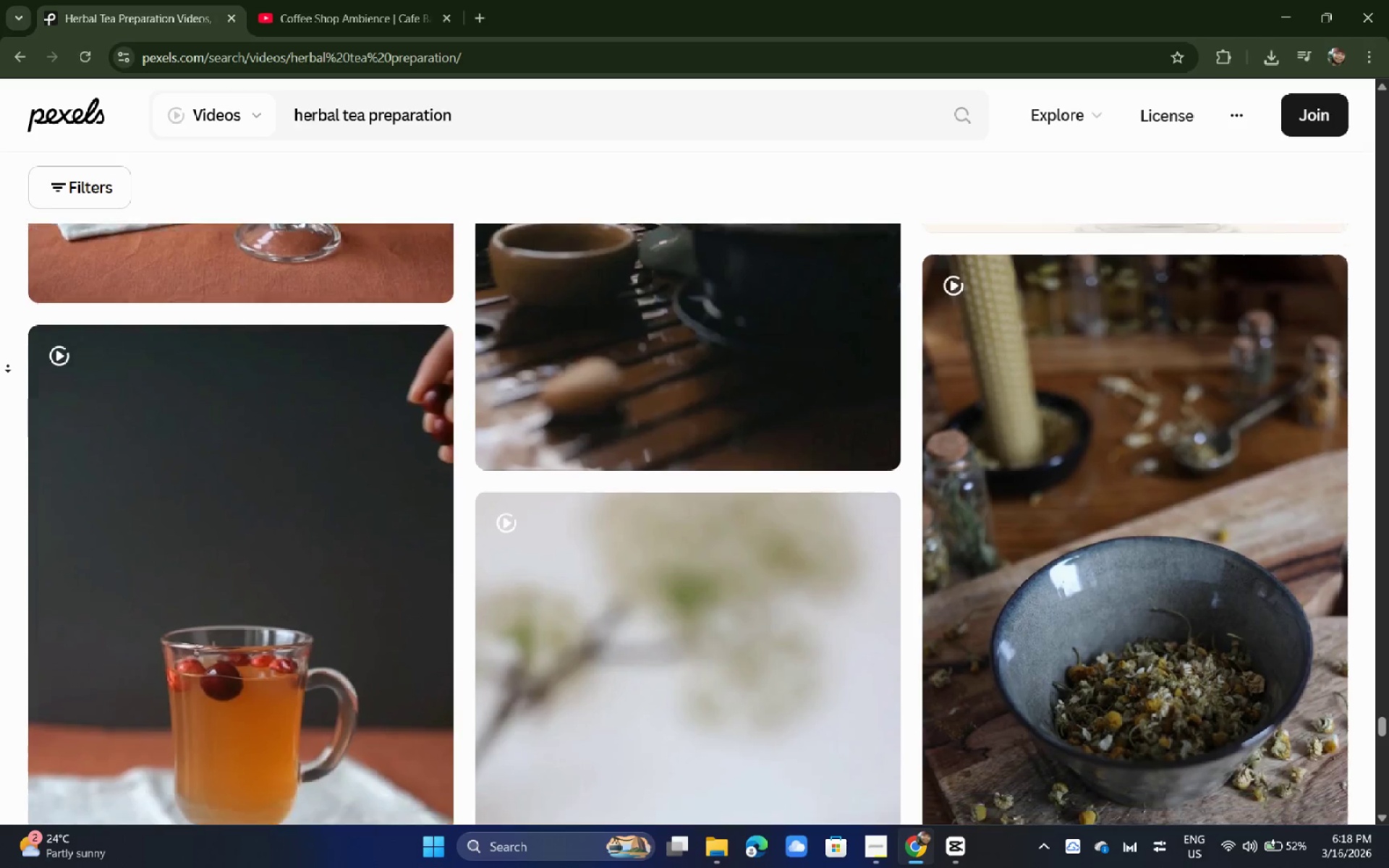 
left_click([0, 353])
 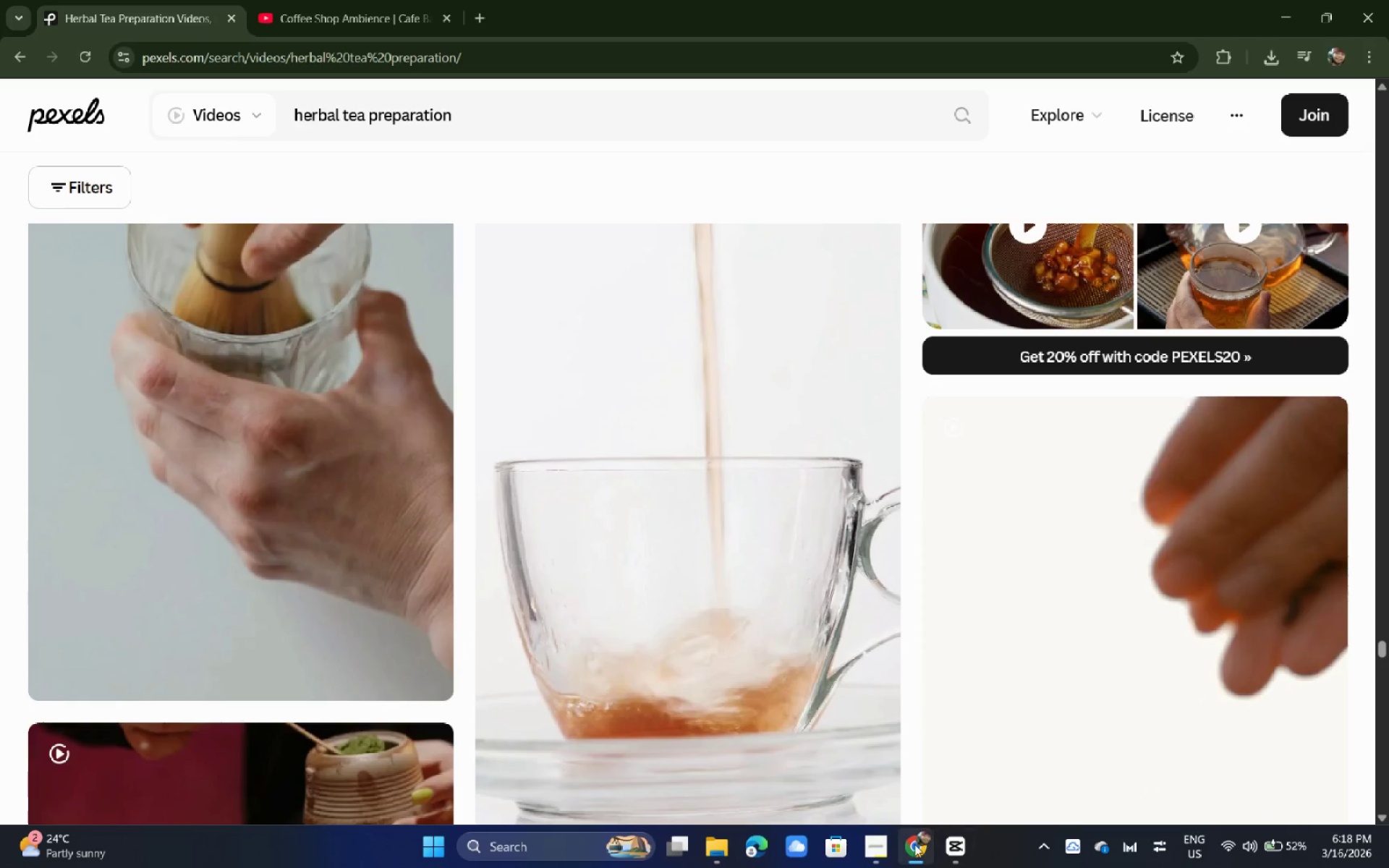 
left_click([886, 859])